 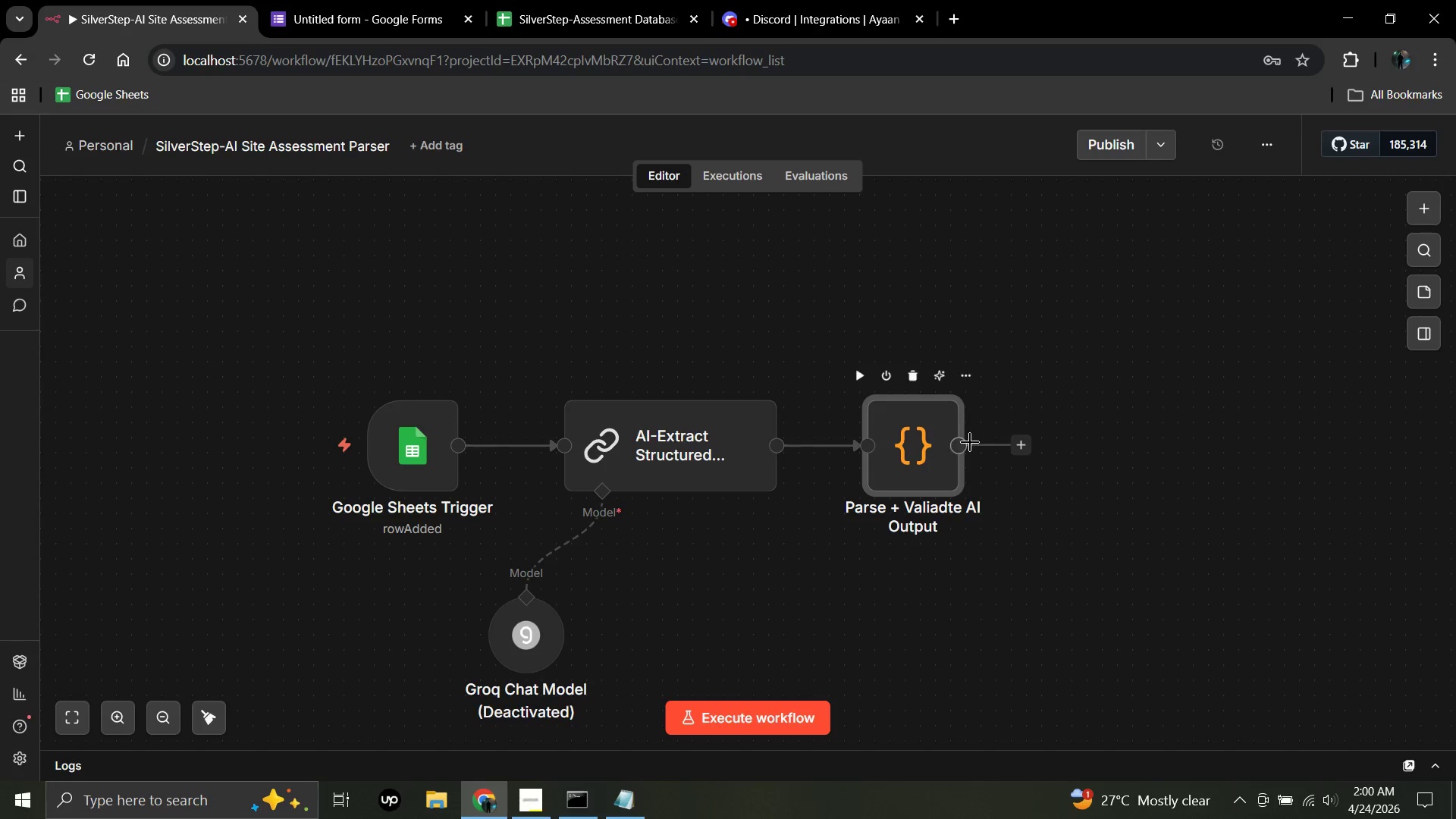 
left_click([1023, 441])
 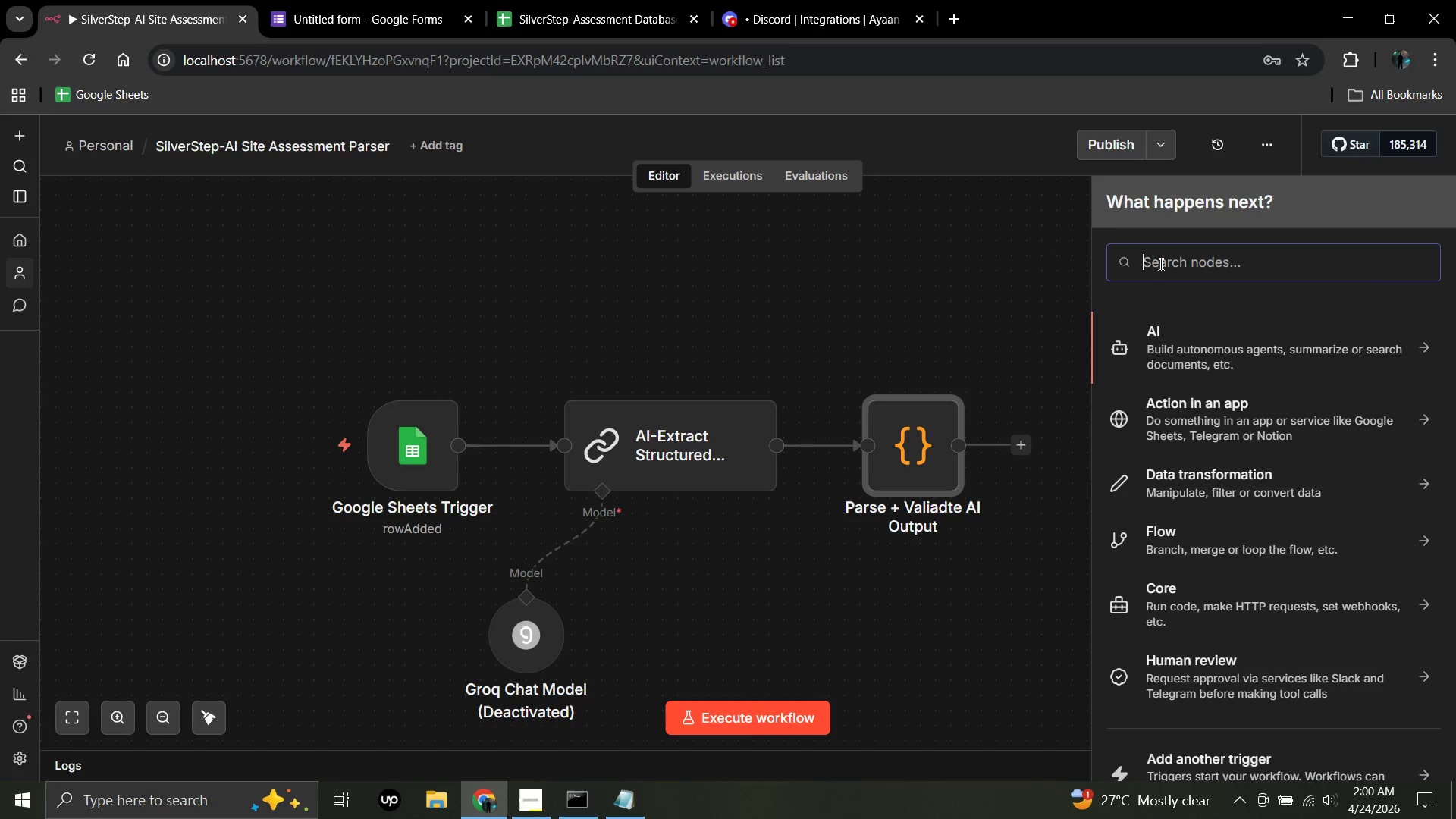 
type(if)
 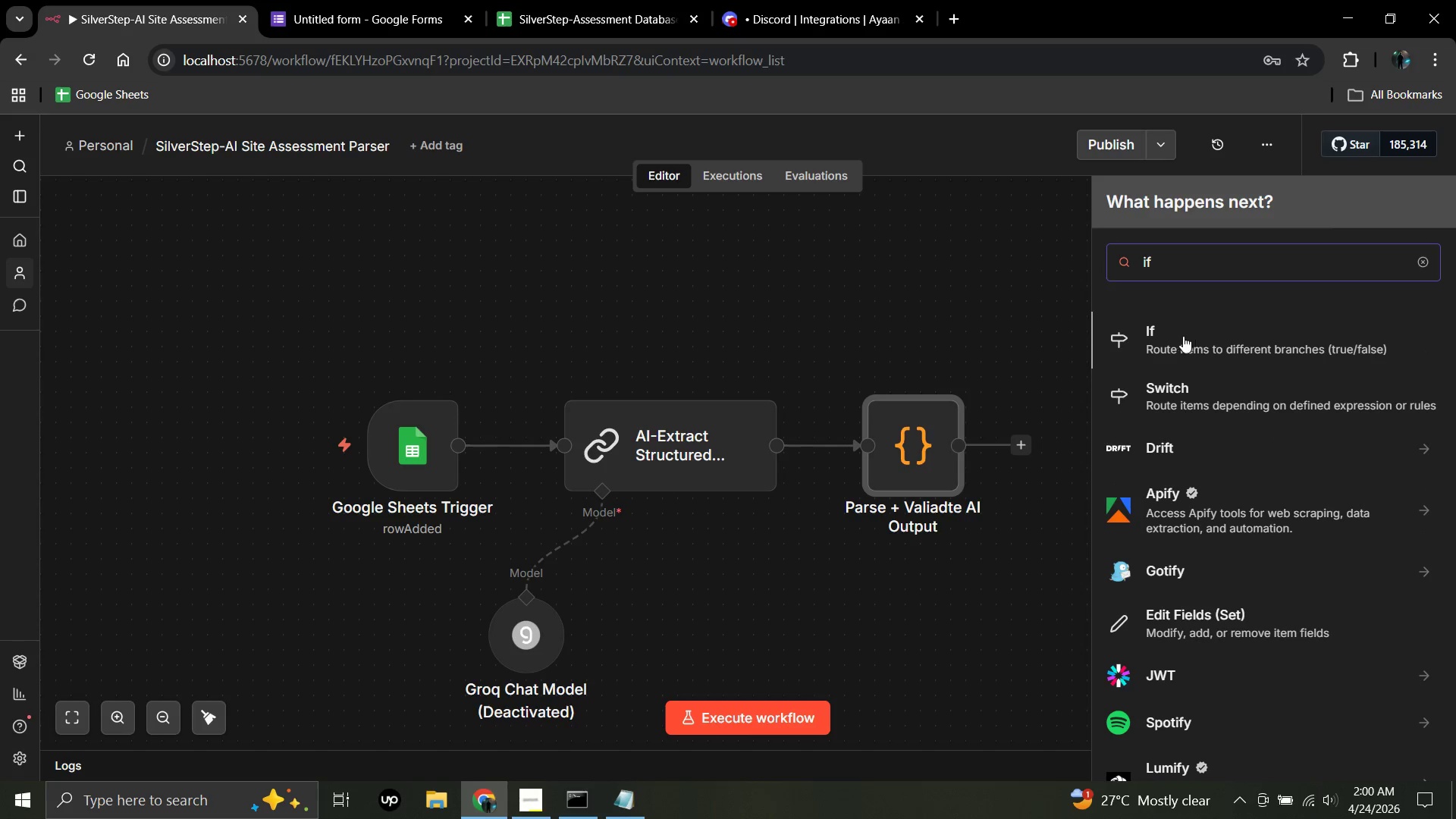 
wait(5.08)
 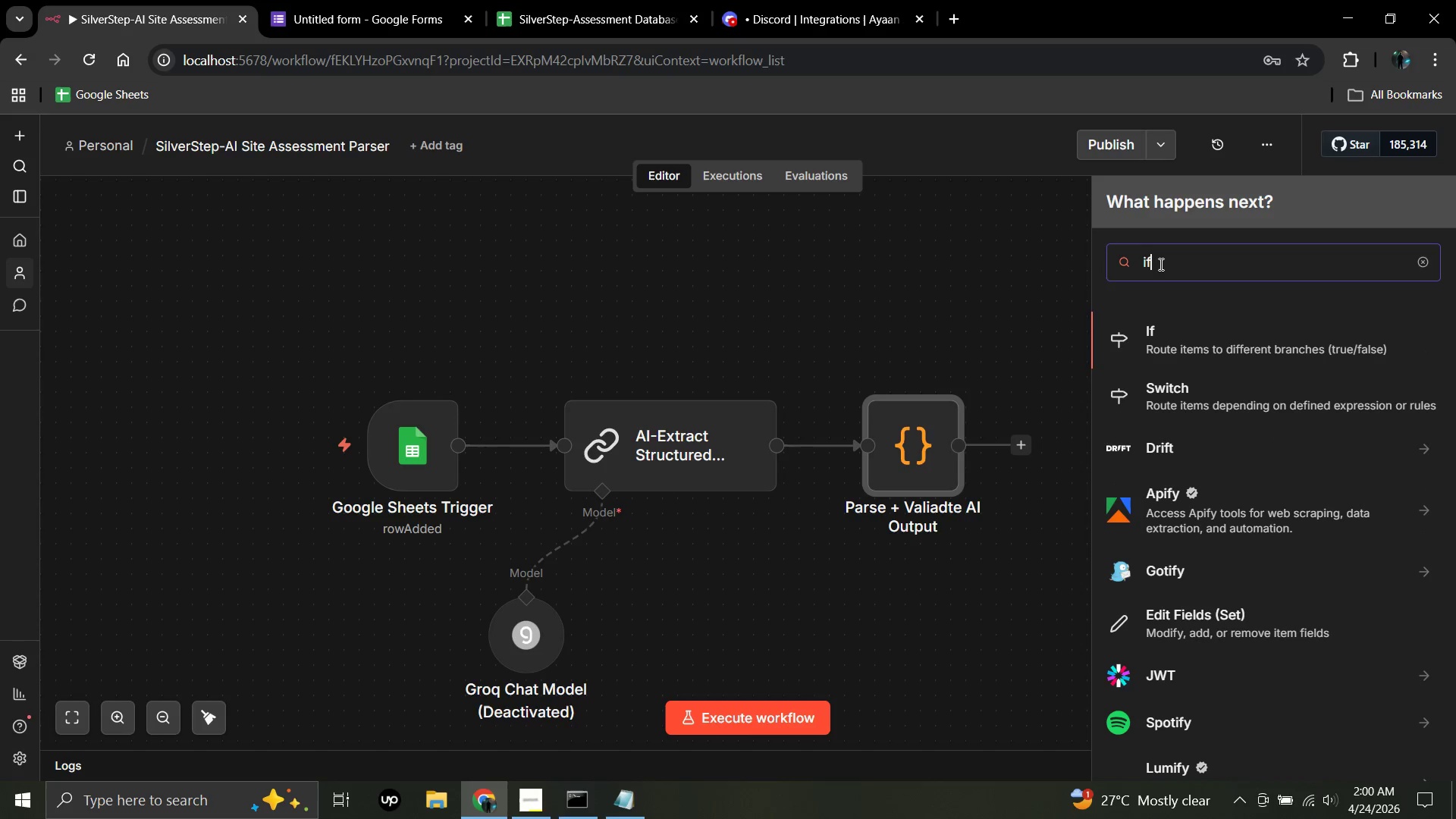 
left_click([1155, 337])
 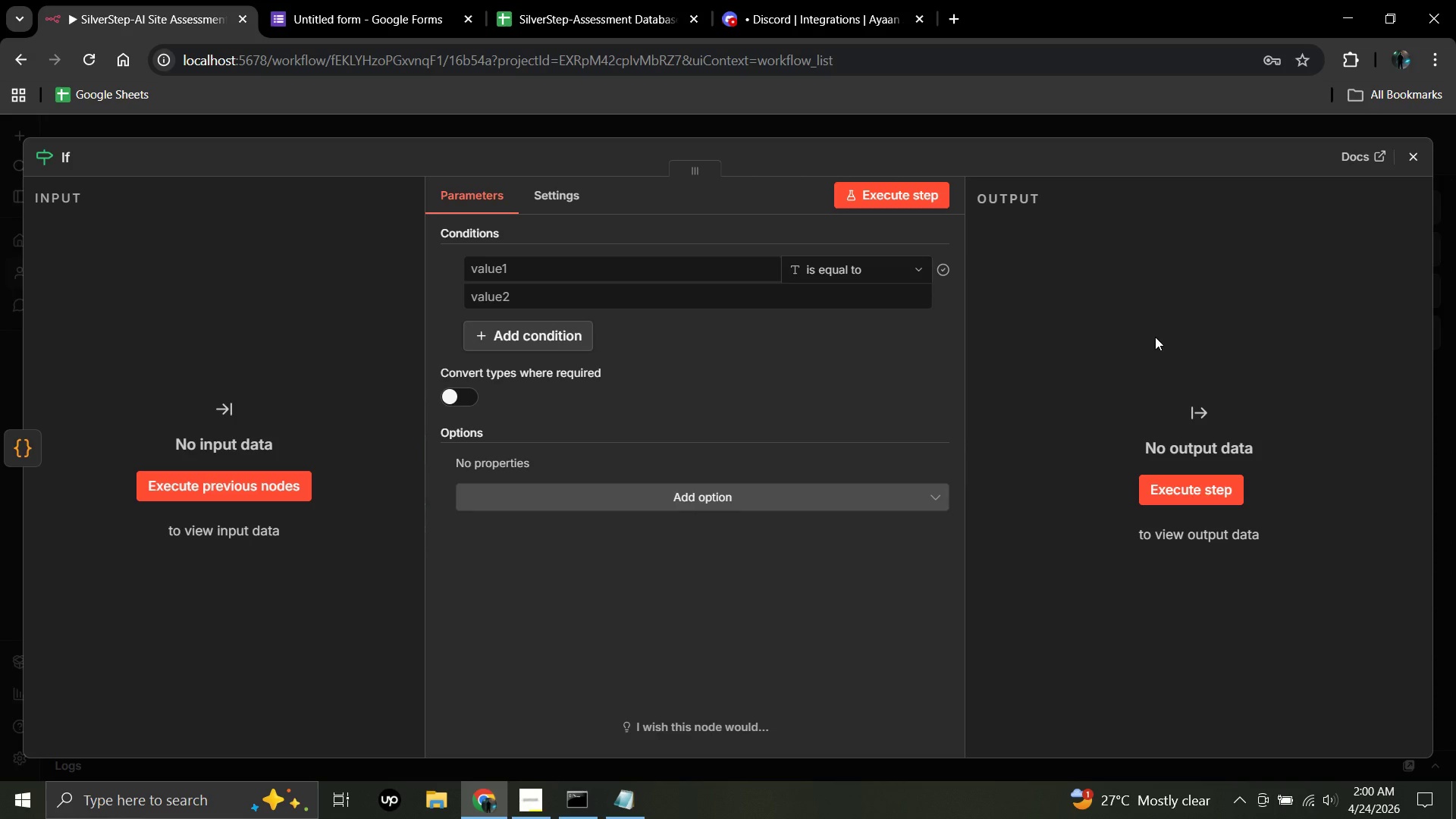 
wait(12.48)
 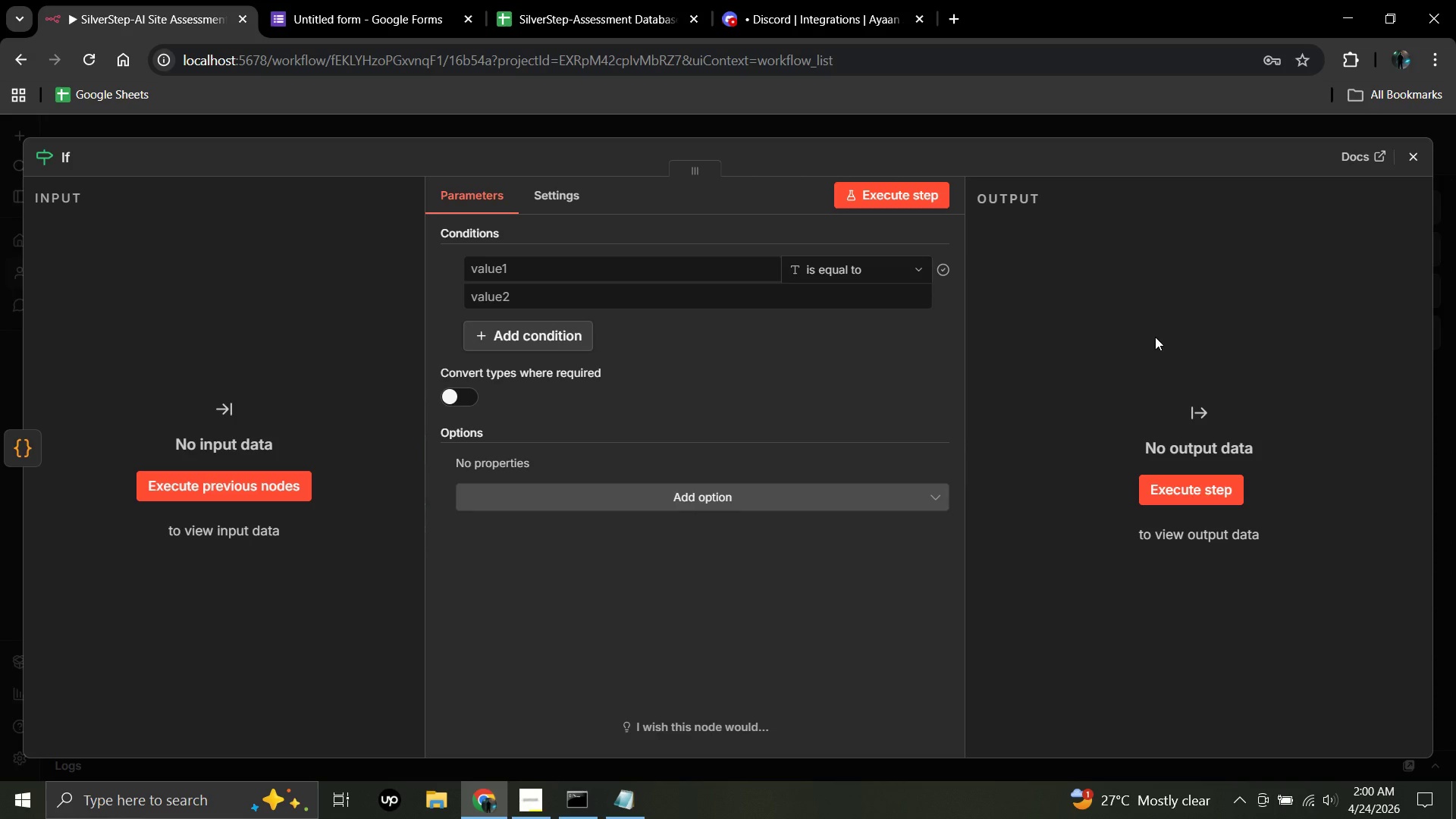 
left_click([74, 158])
 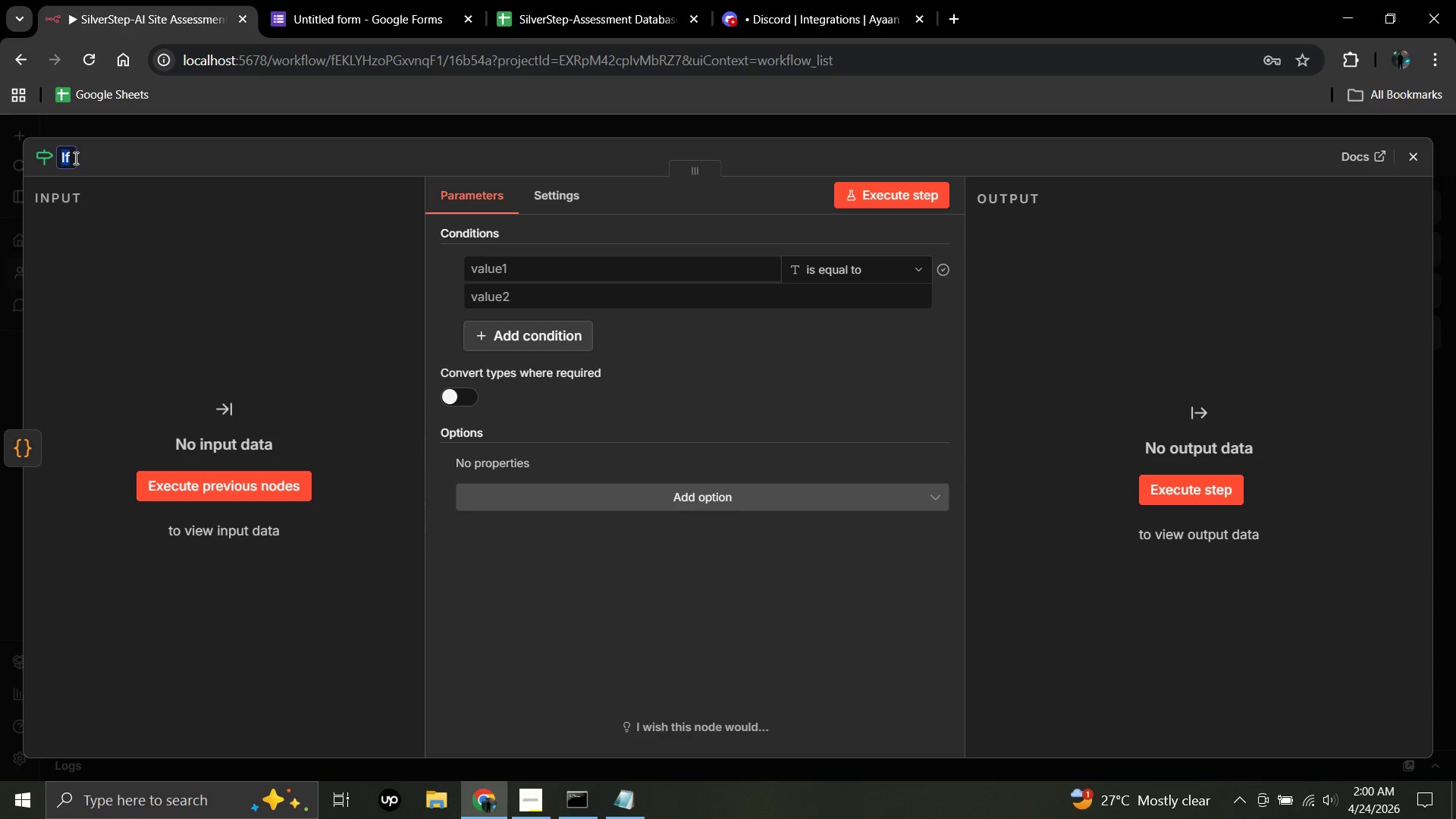 
key(Backspace)
 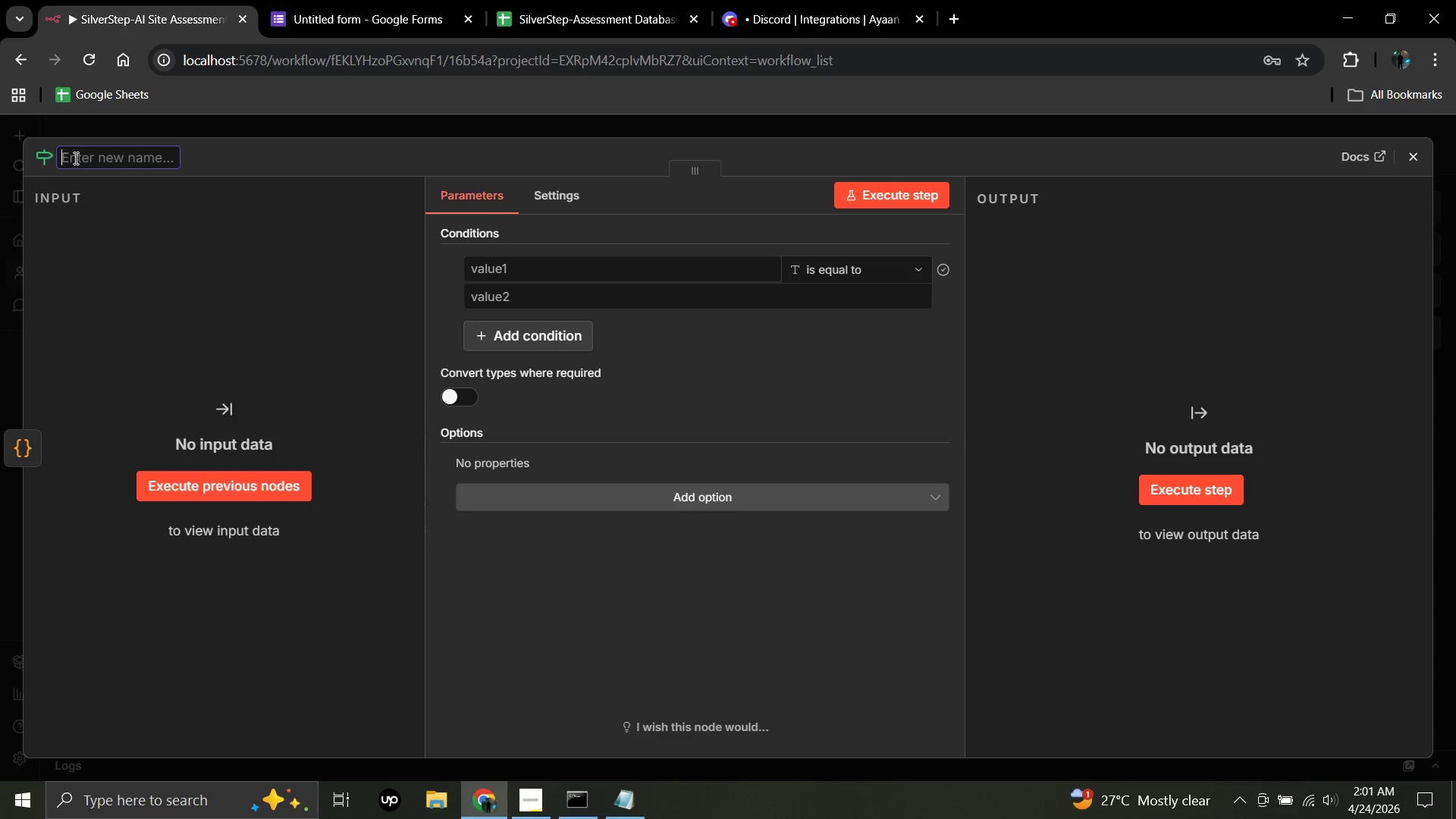 
type(Check_)
key(Backspace)
type(-)
 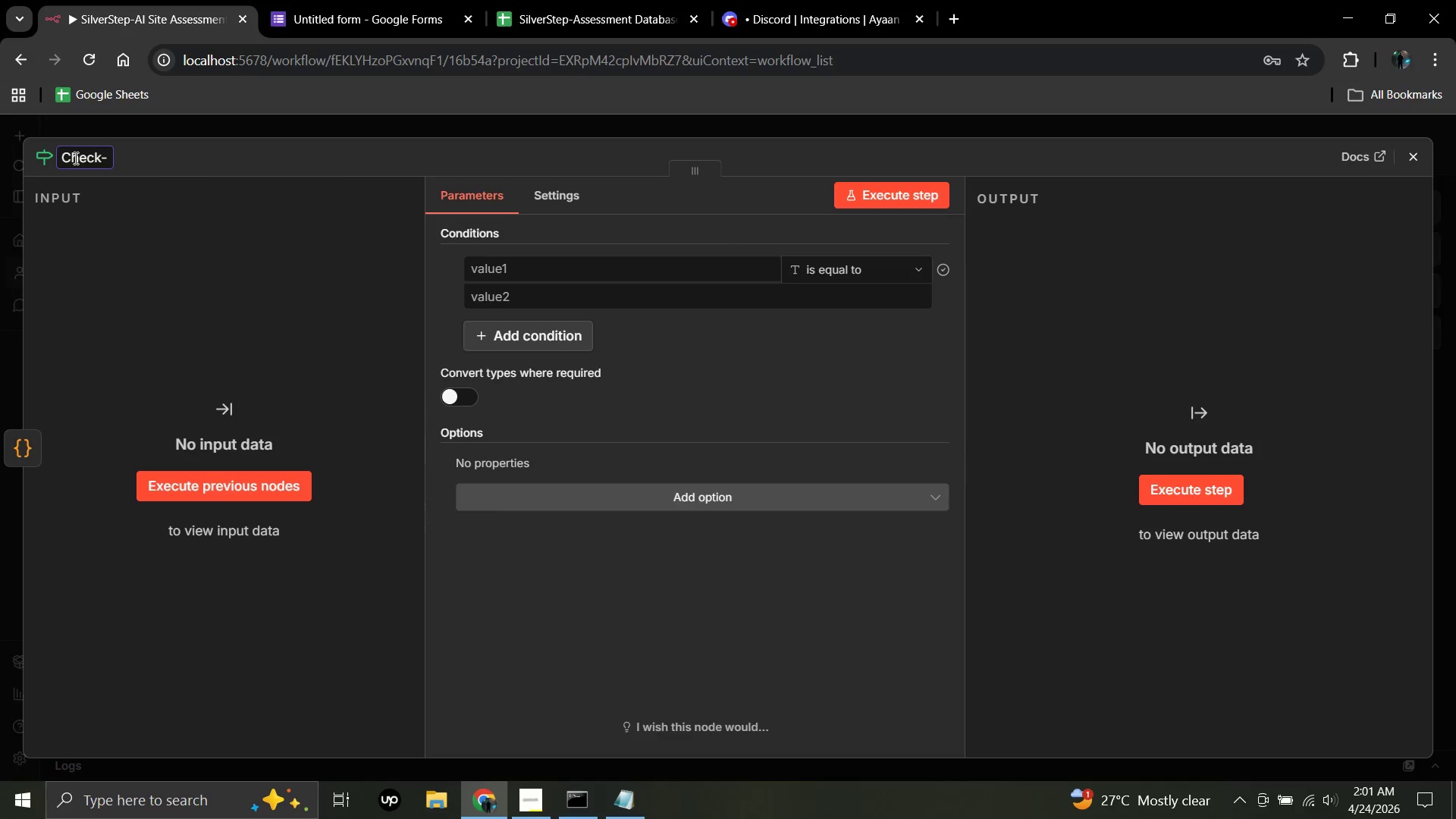 
type(Wall Material Is Tile?)
 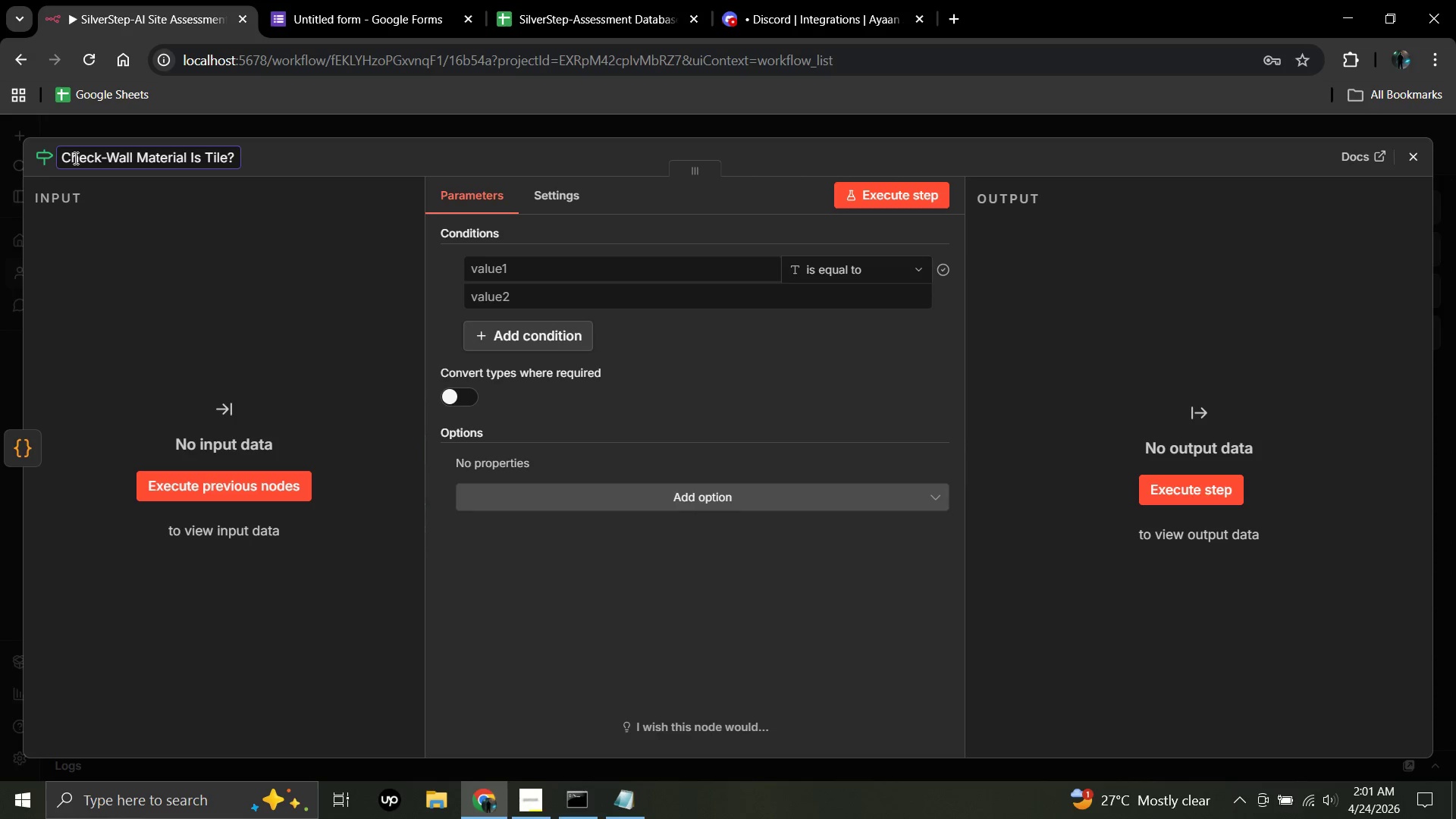 
wait(15.52)
 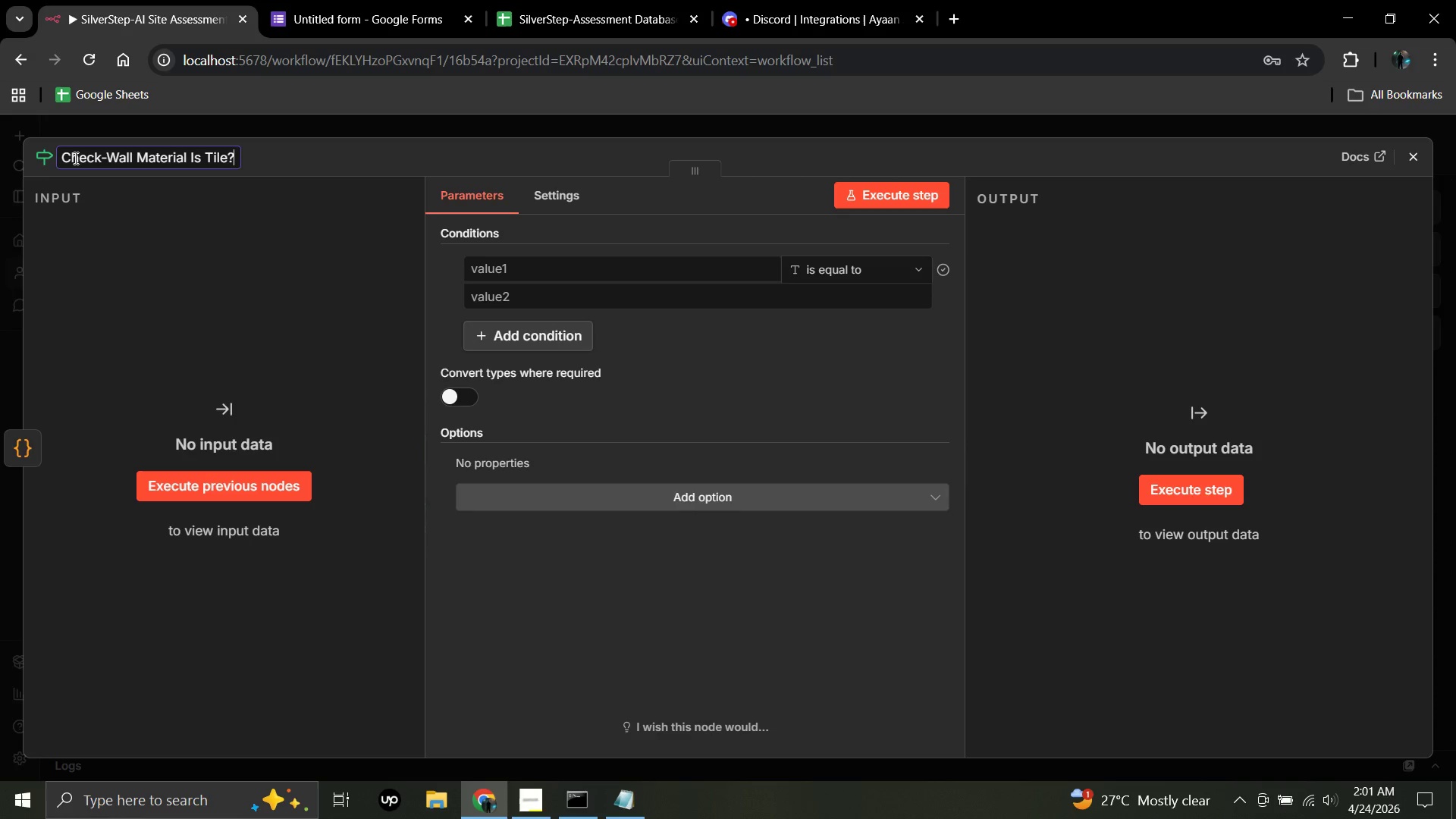 
left_click([535, 271])
 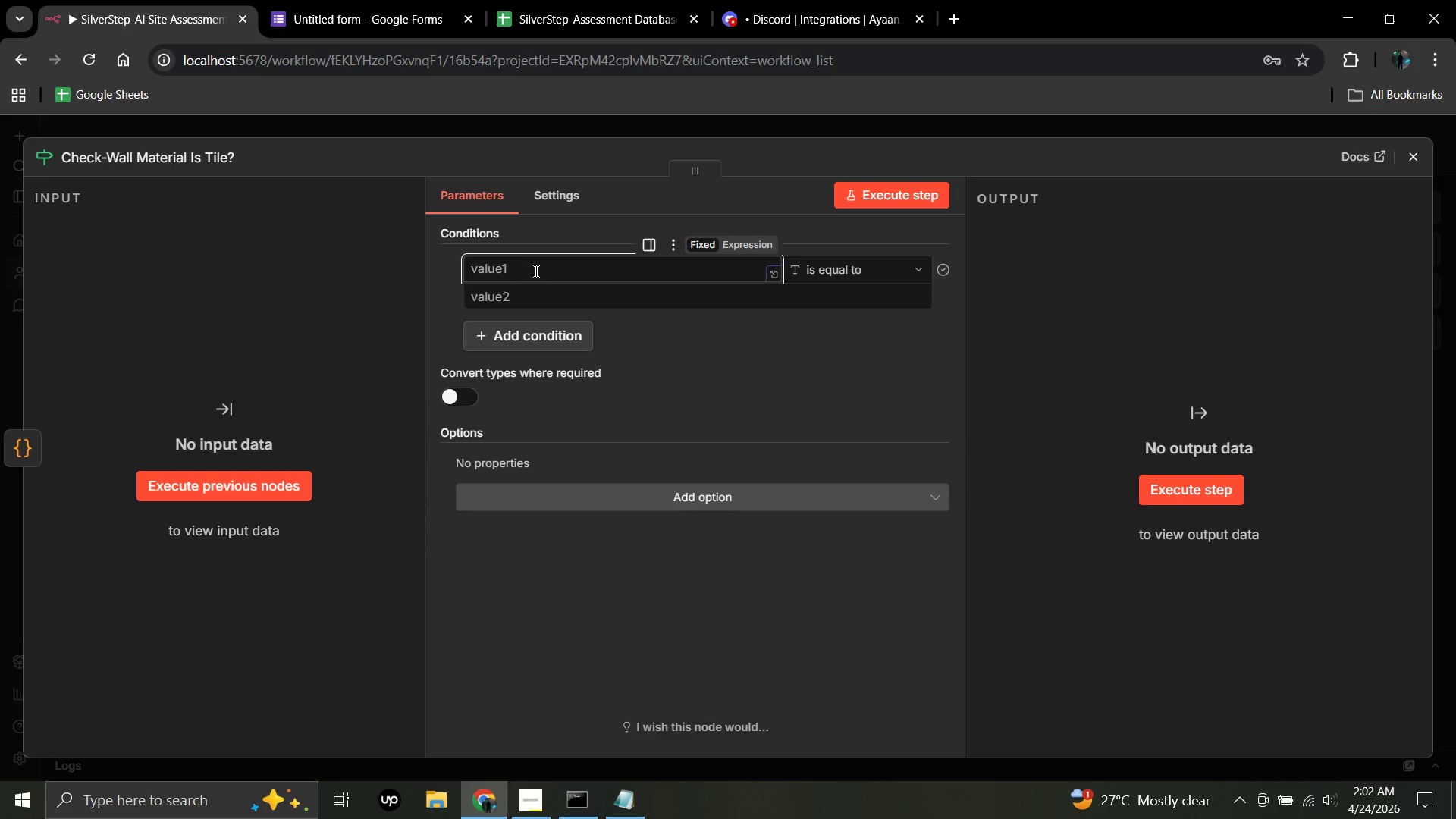 
wait(15.47)
 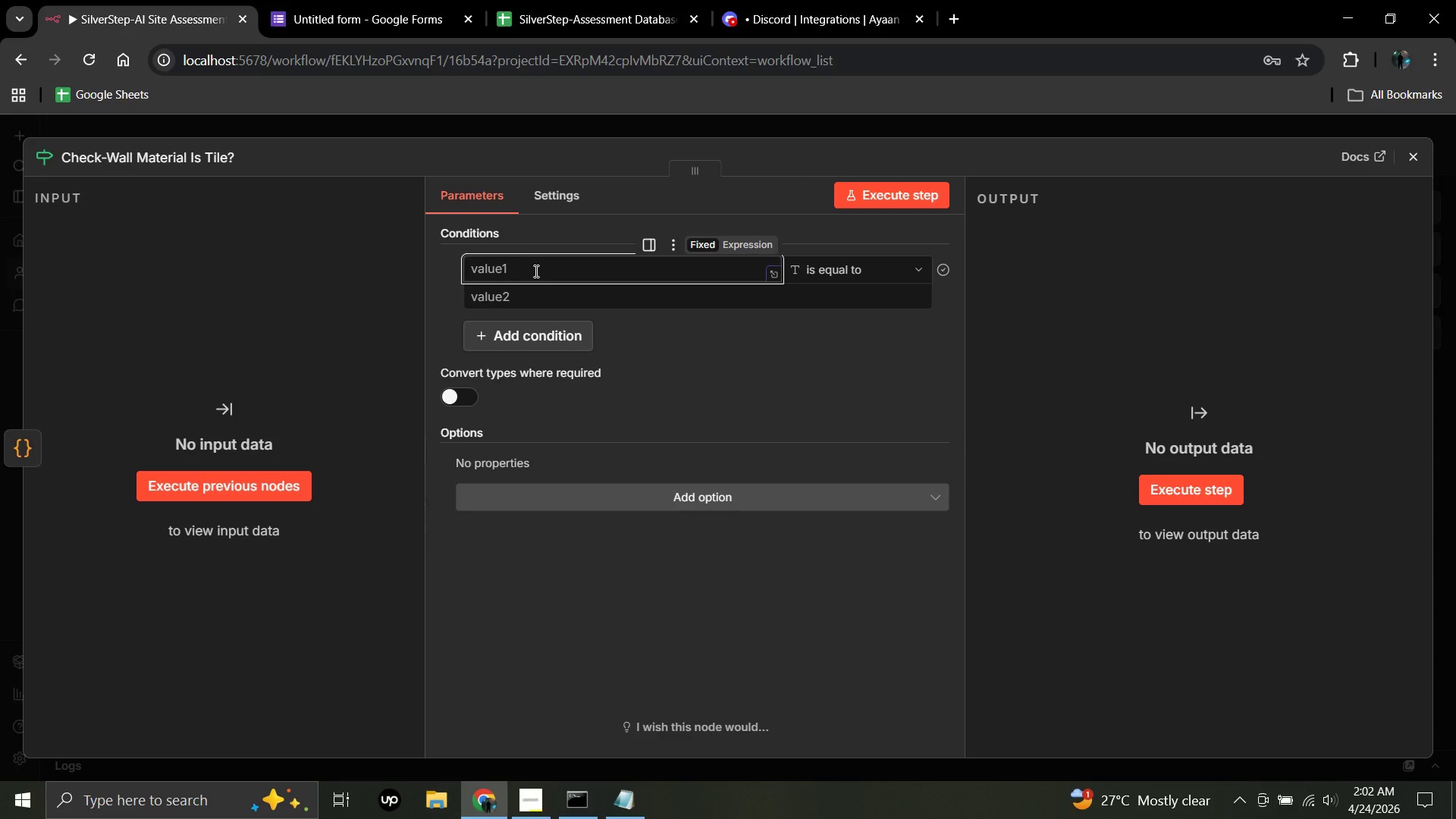 
left_click([744, 240])
 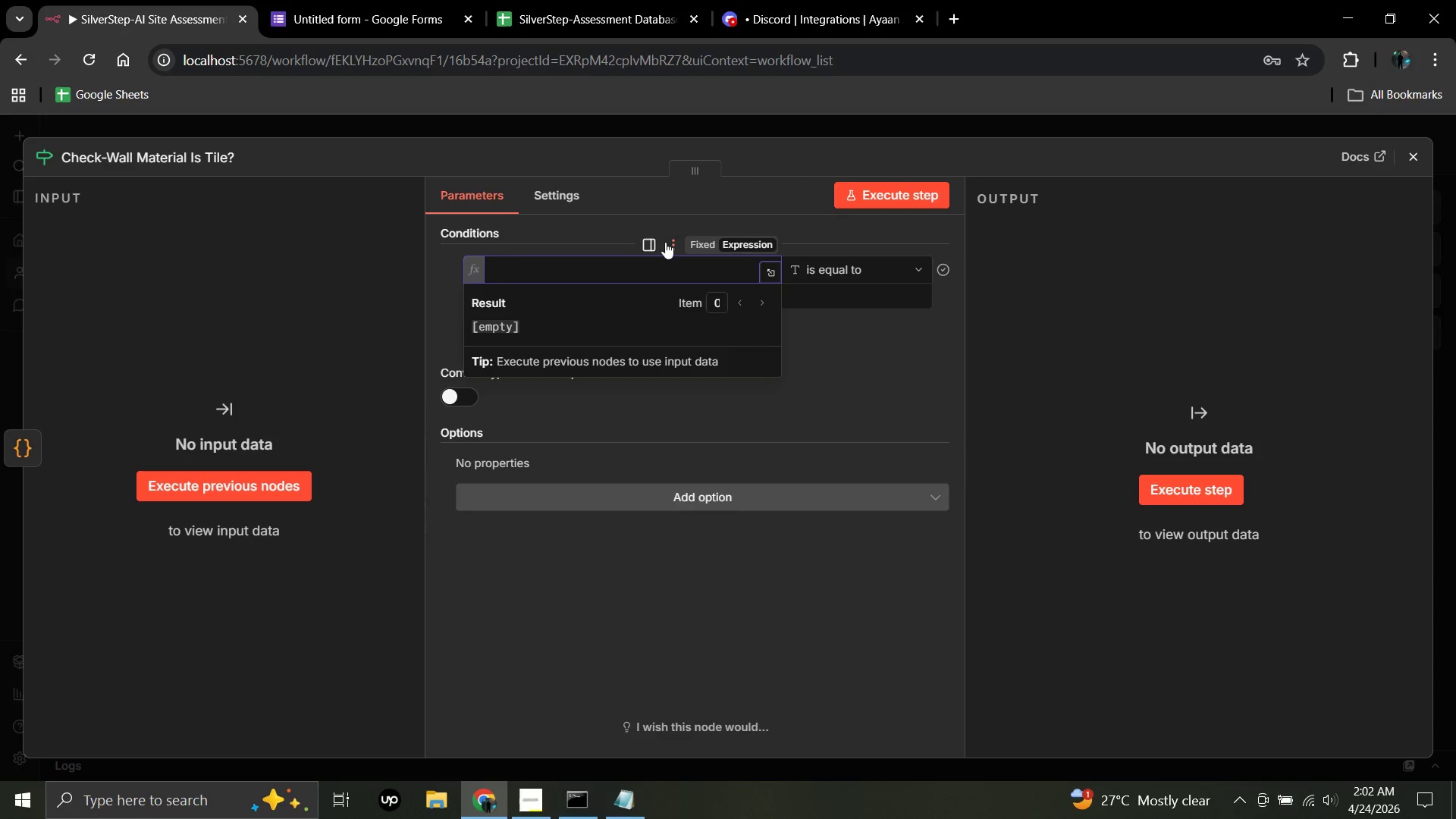 
wait(8.42)
 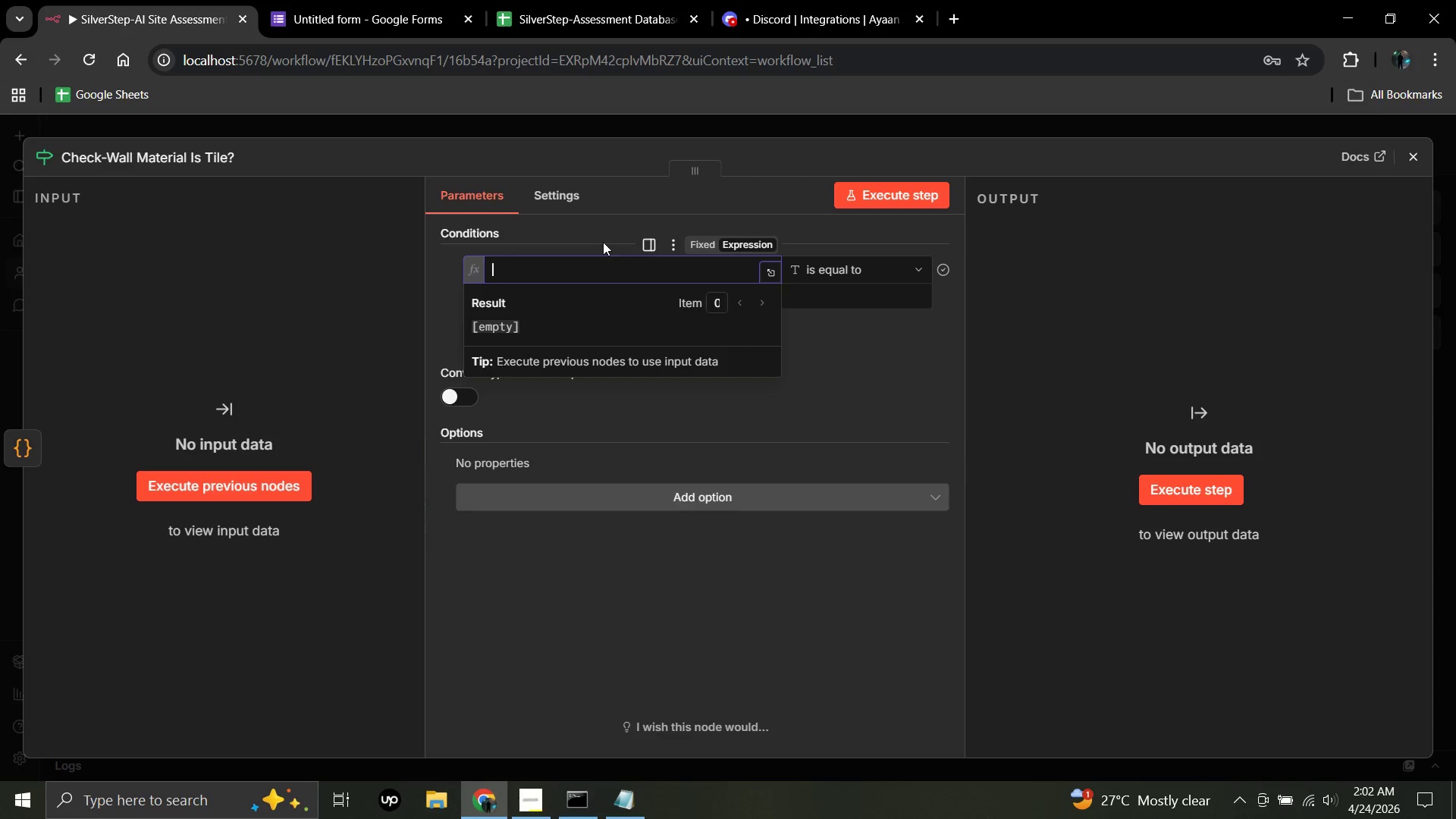 
type({{$json.wall_material)
 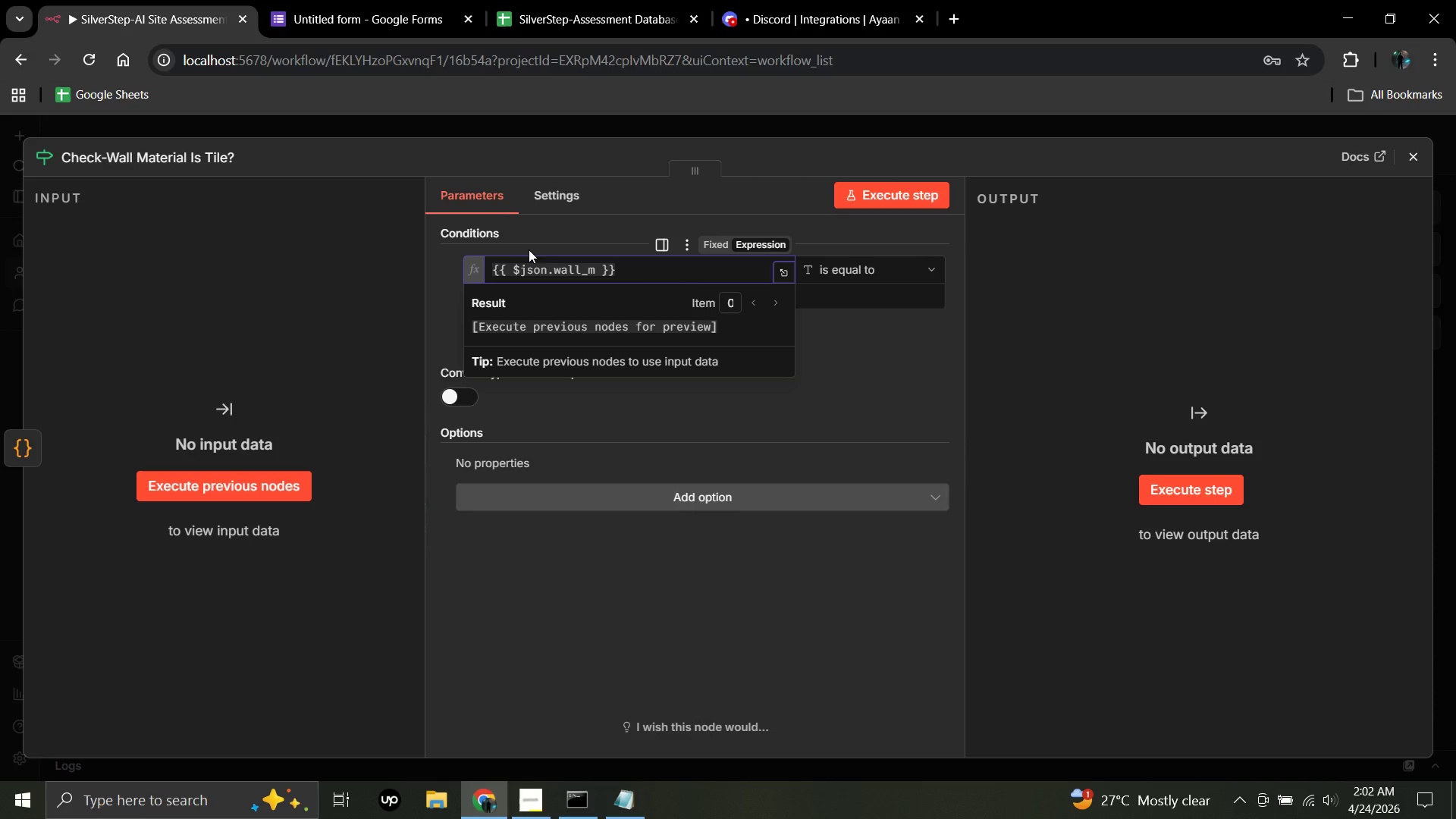 
left_click([595, 271])
 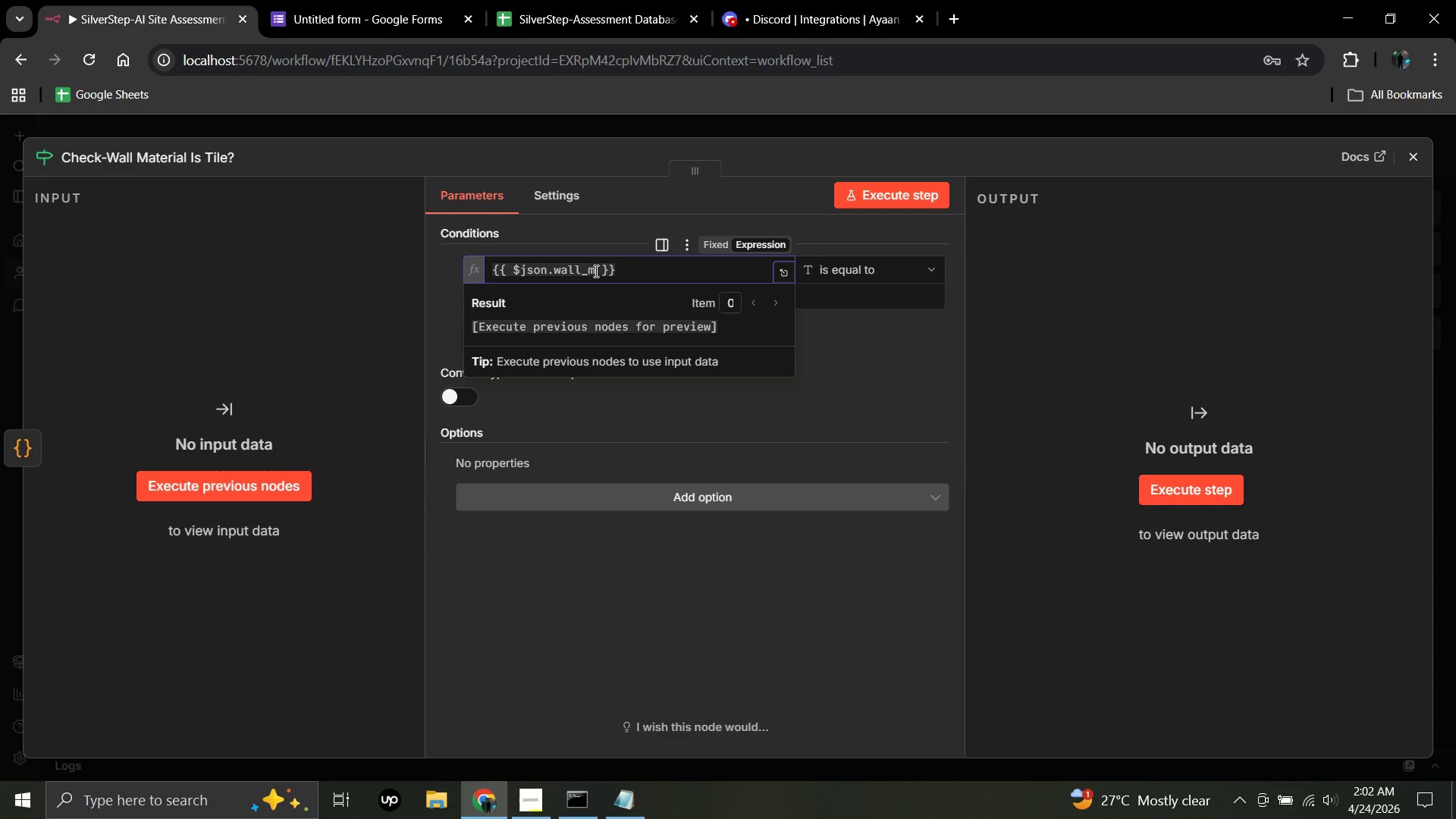 
type(aterial)
 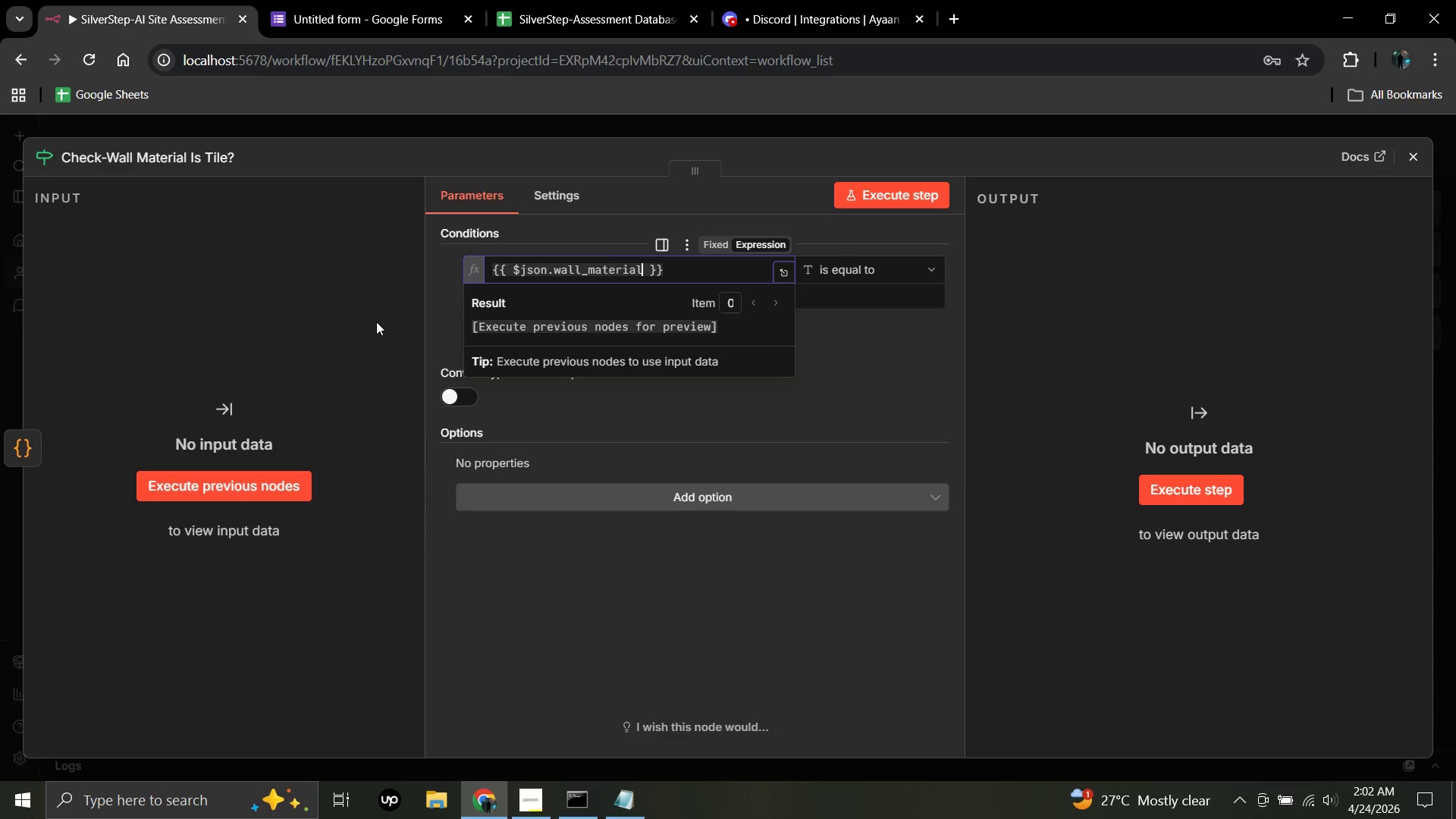 
wait(8.33)
 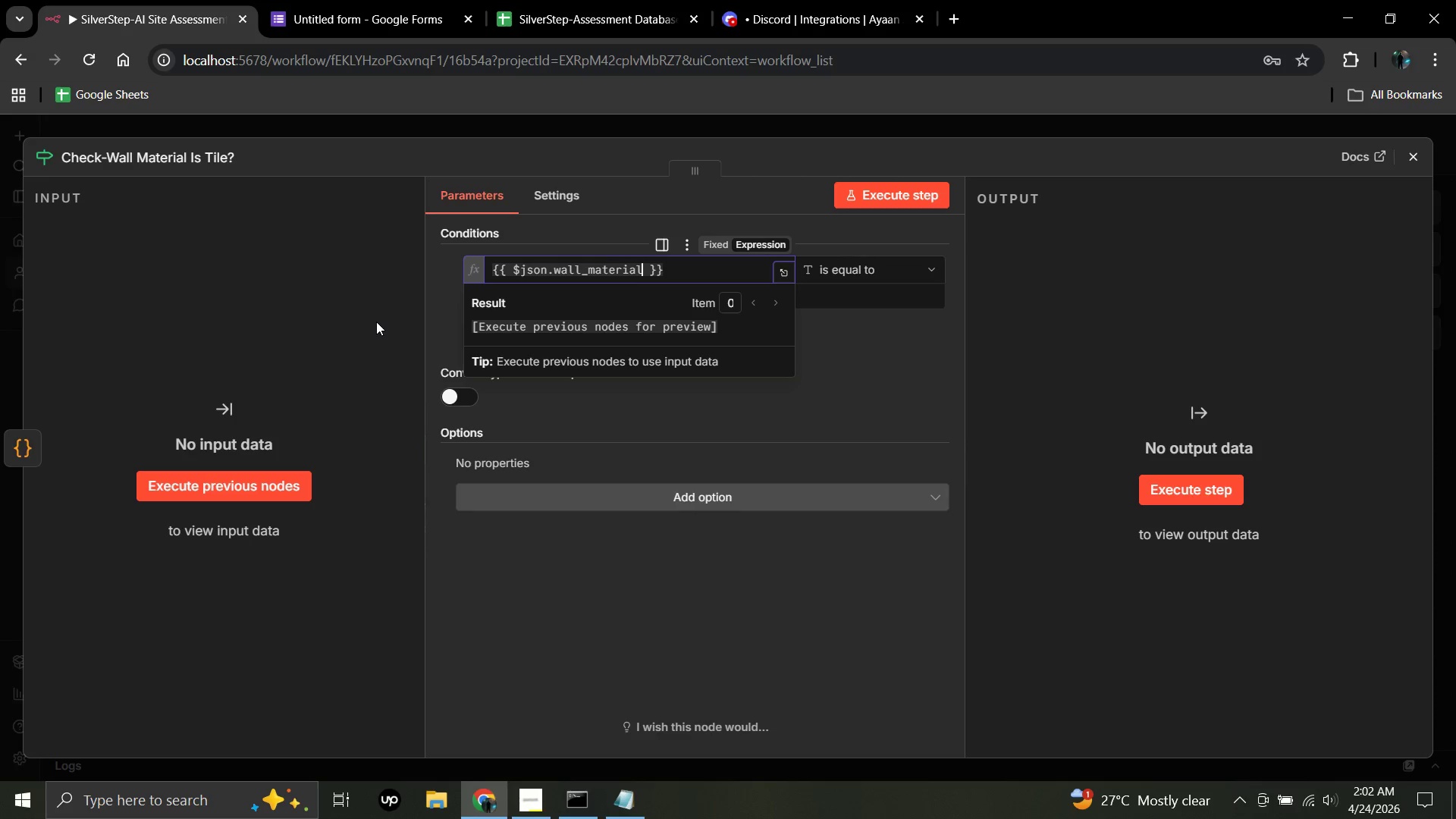 
left_click([330, 315])
 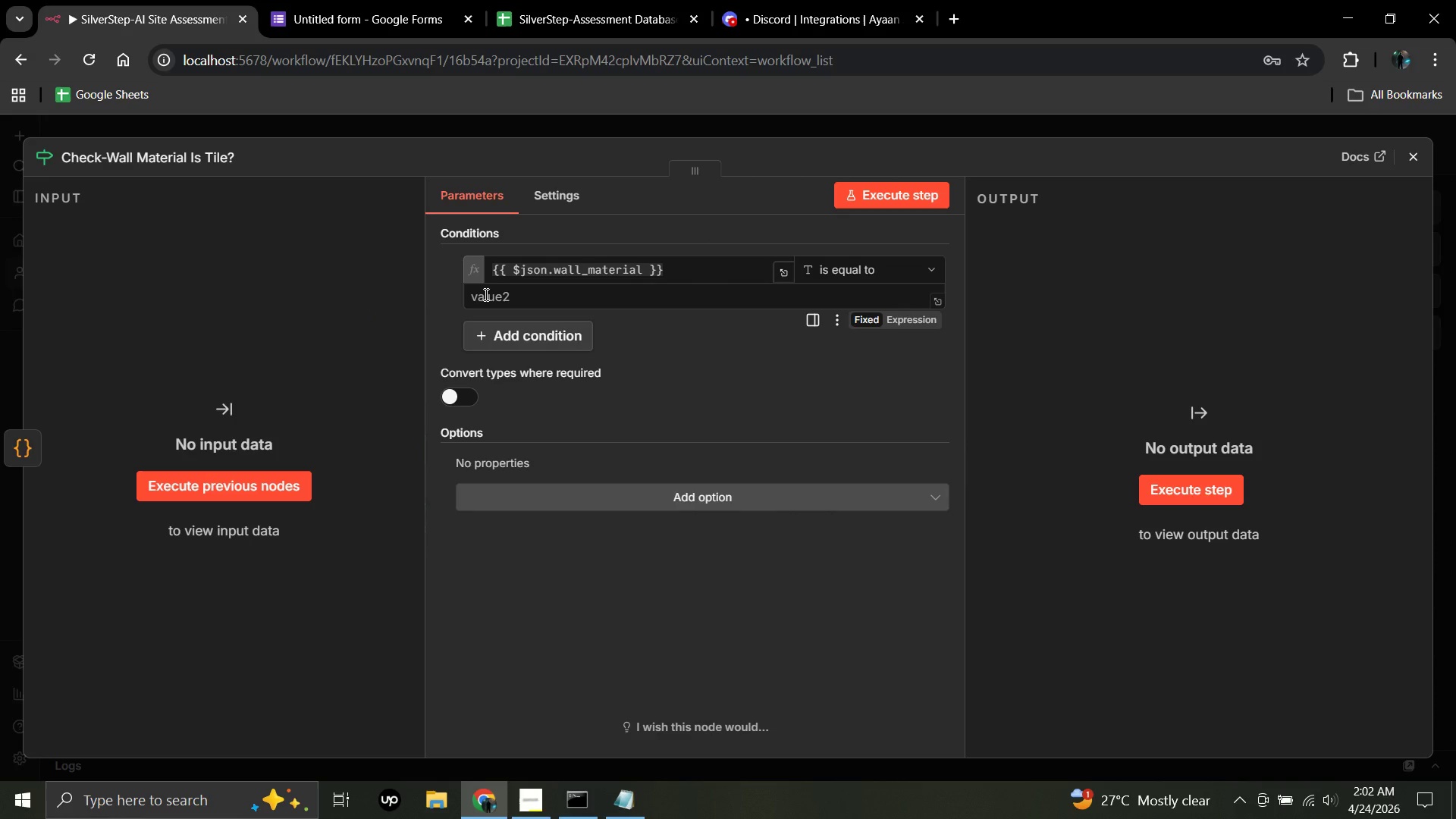 
left_click([485, 294])
 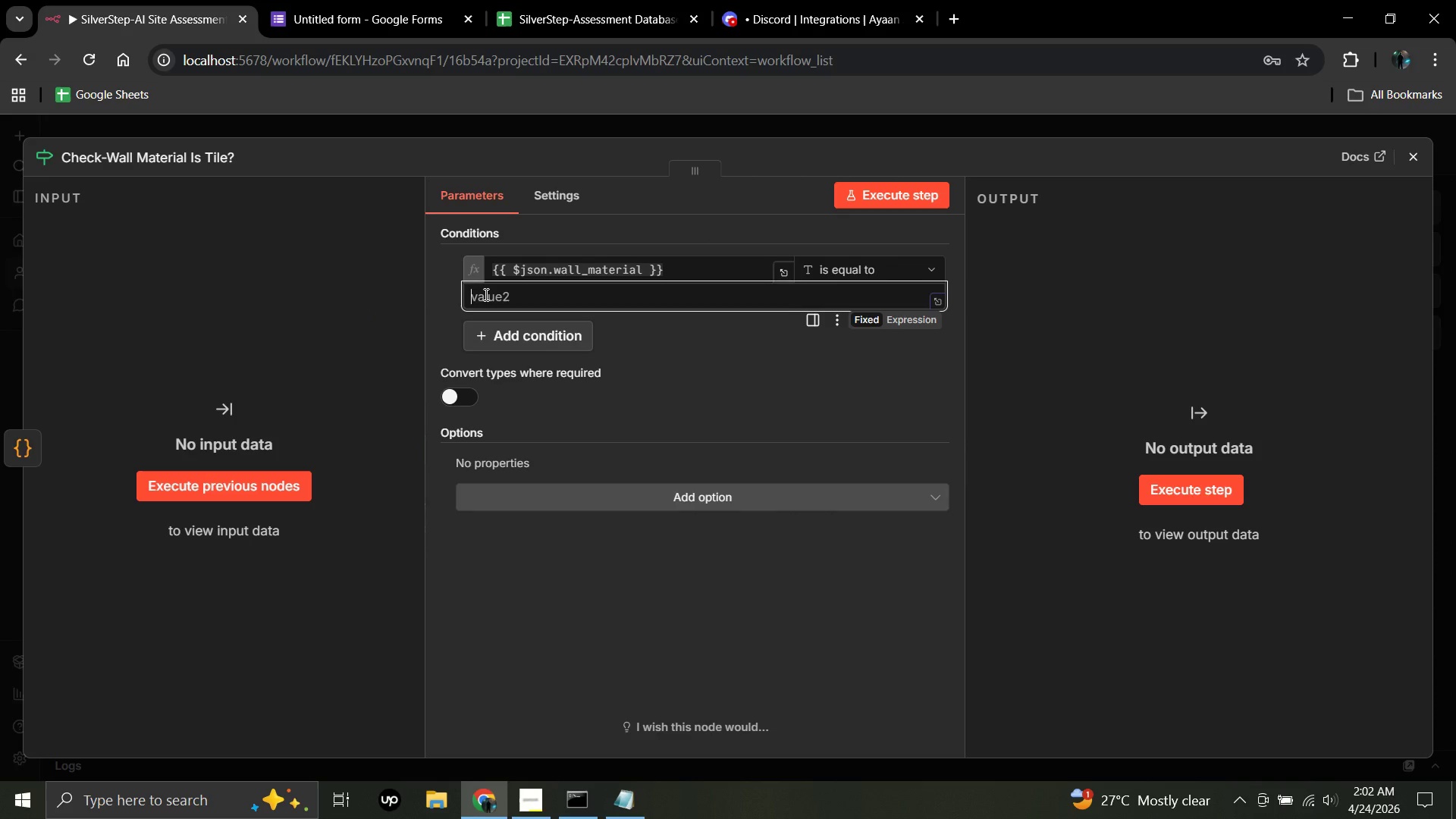 
type(Tile)
 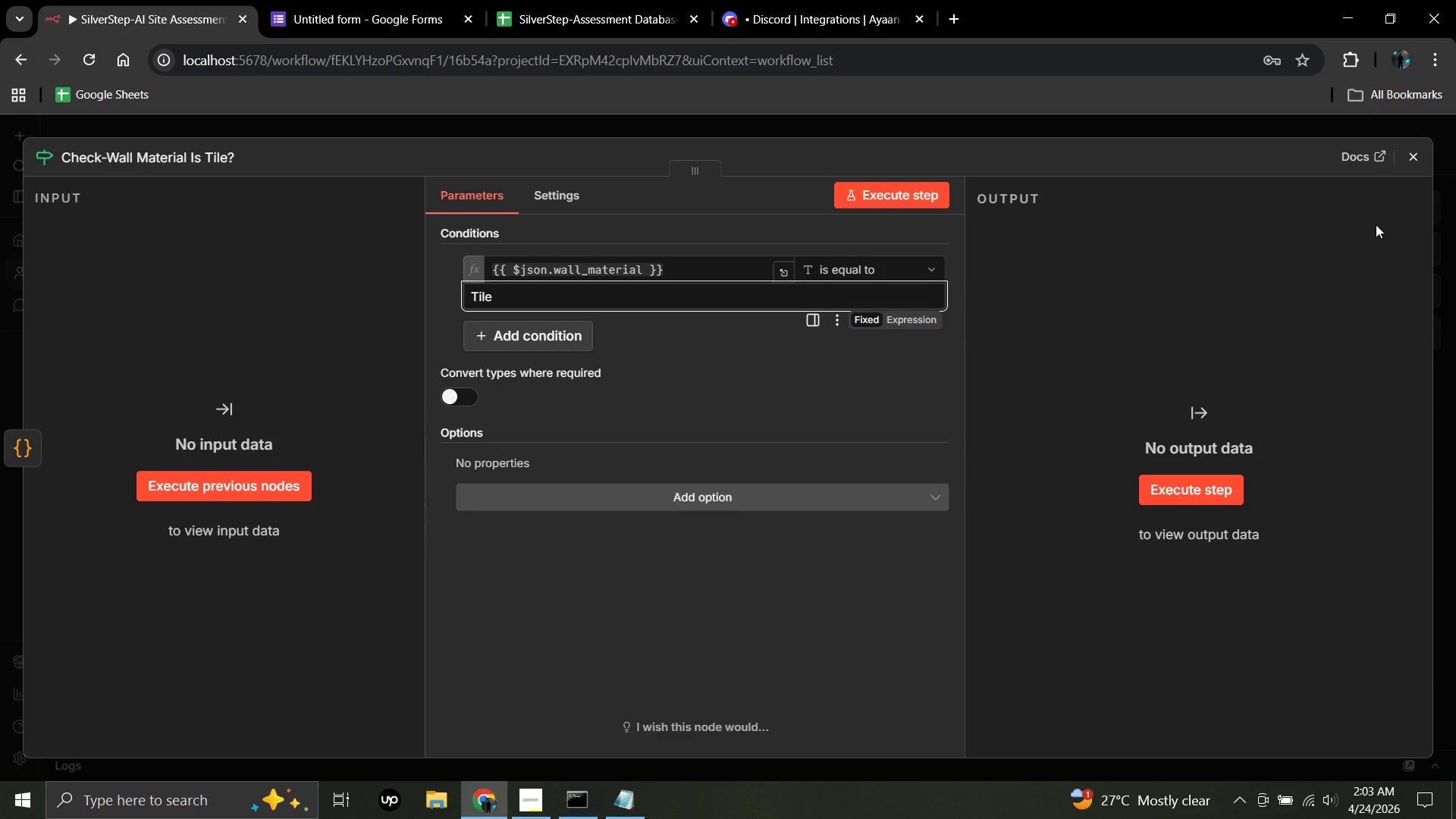 
wait(18.19)
 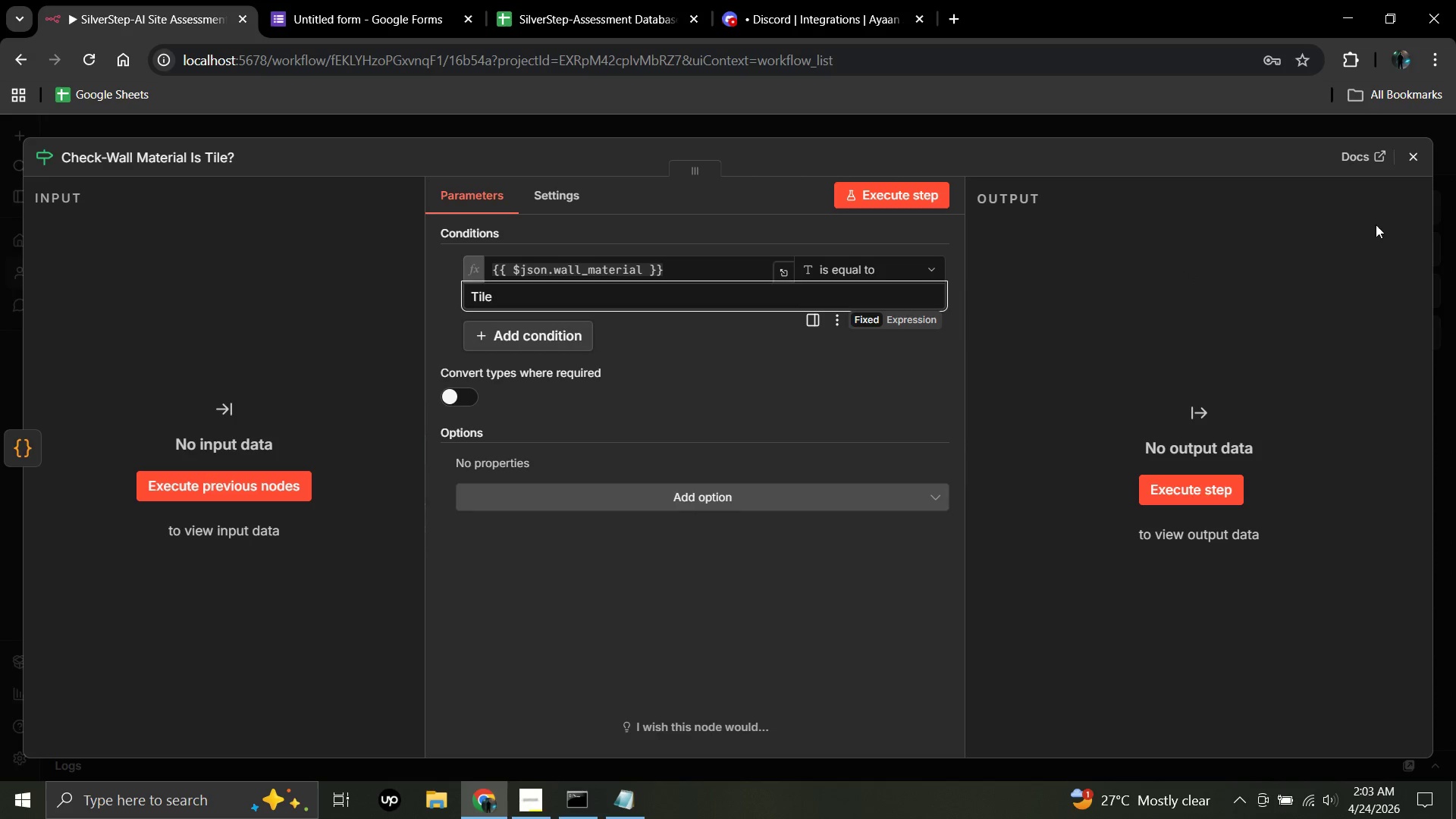 
left_click([532, 799])